 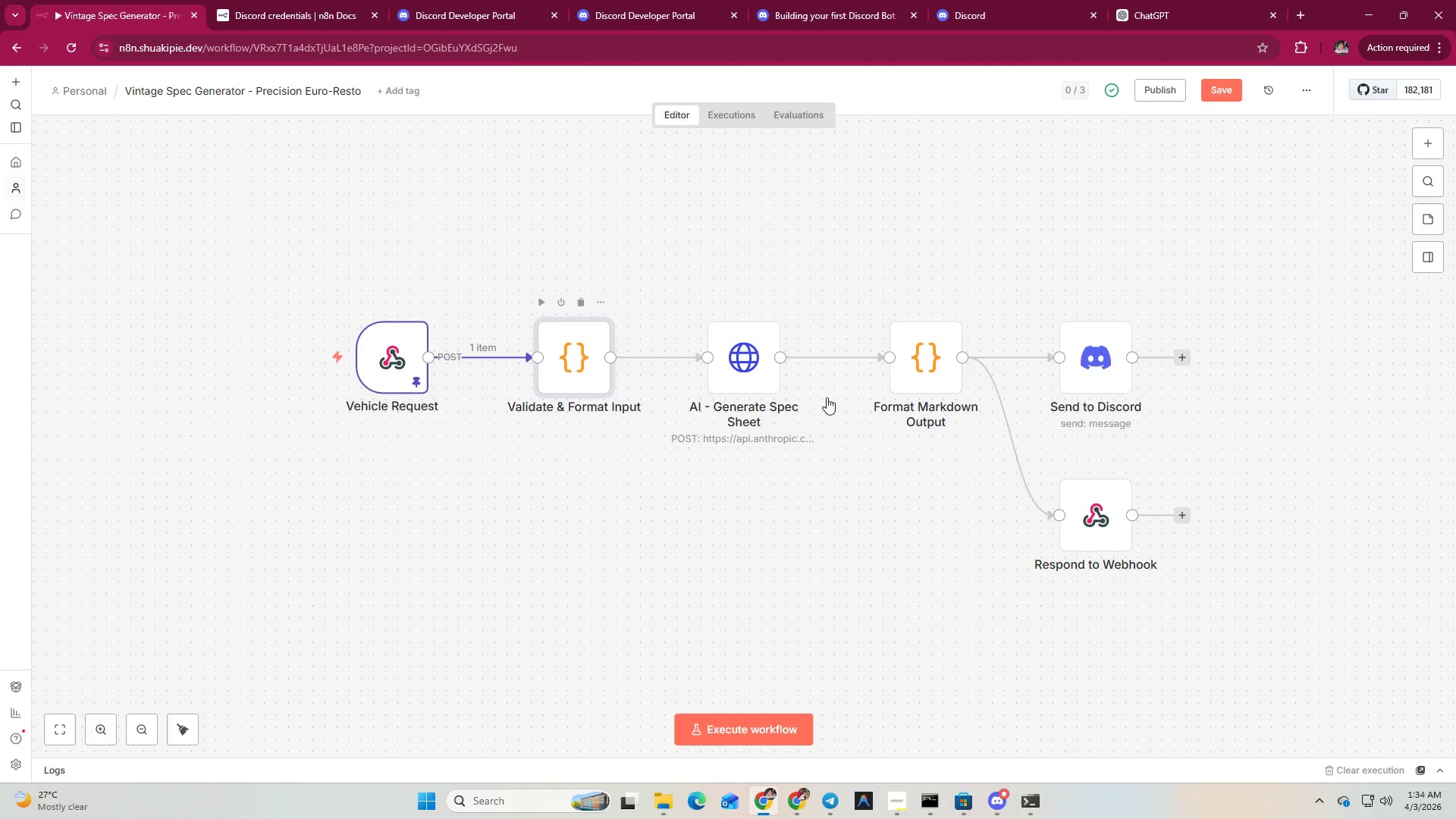 
left_click([938, 140])
 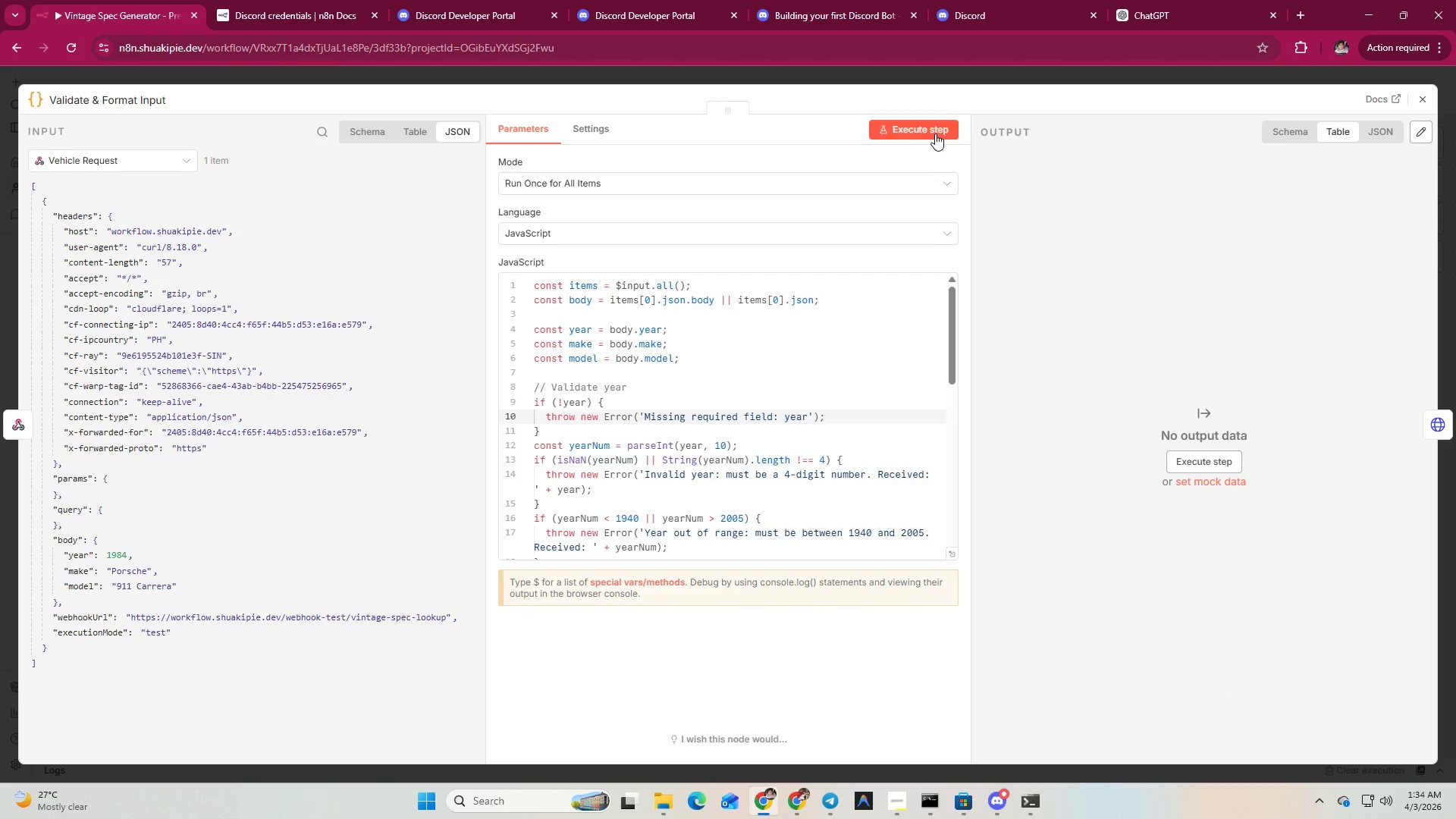 
left_click([935, 133])
 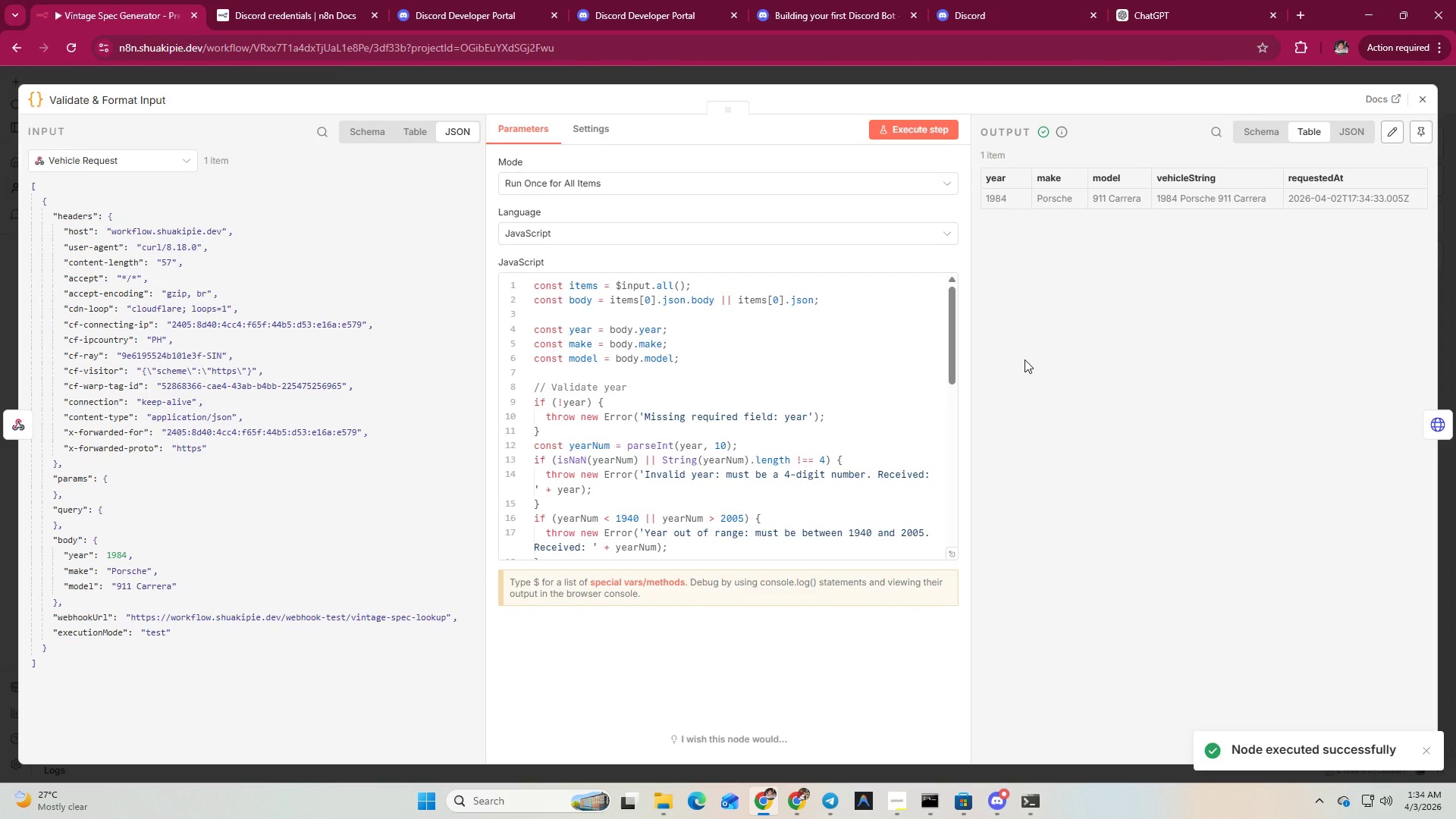 
wait(8.97)
 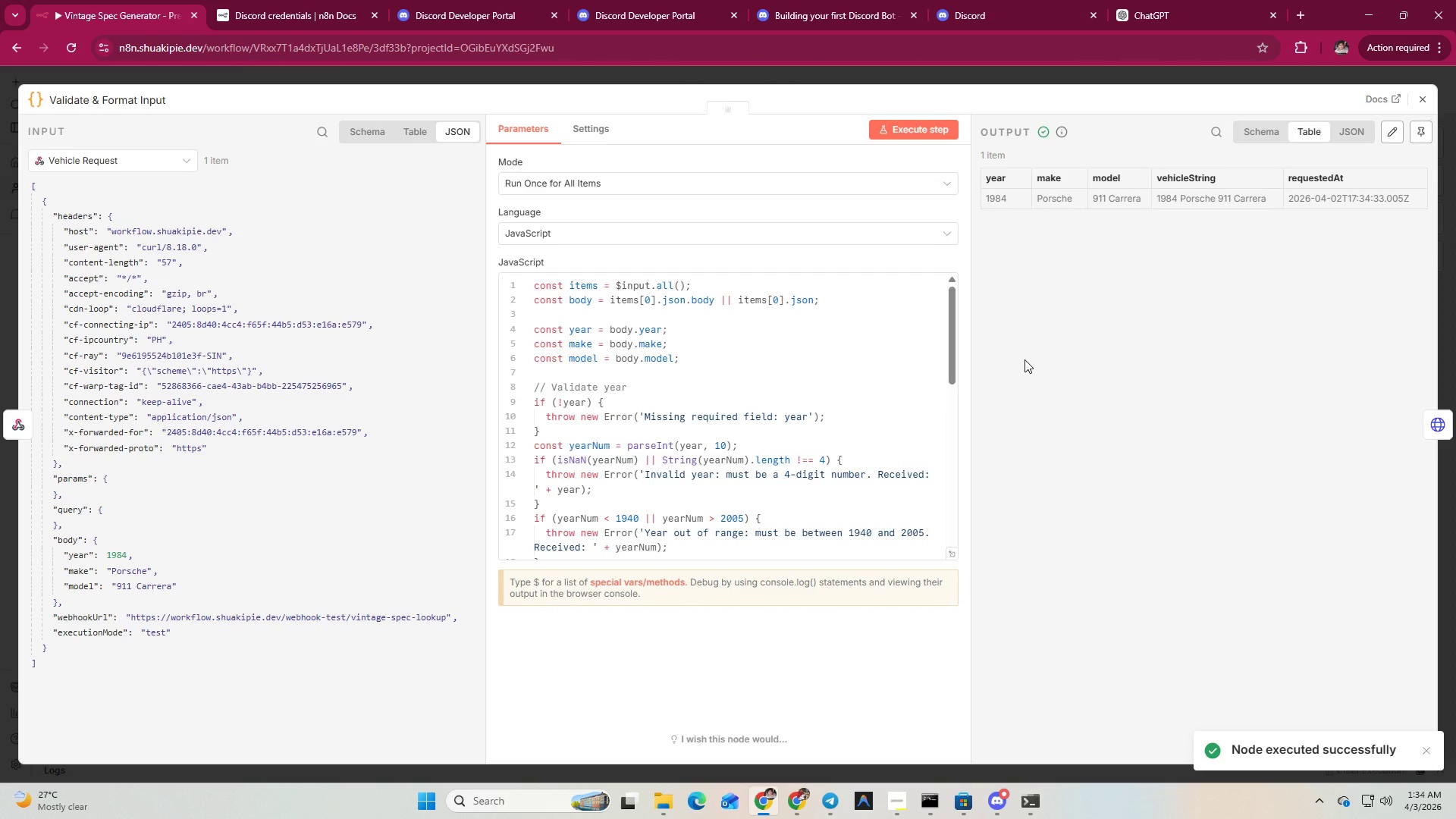 
scroll: coordinate [824, 395], scroll_direction: down, amount: 5.0
 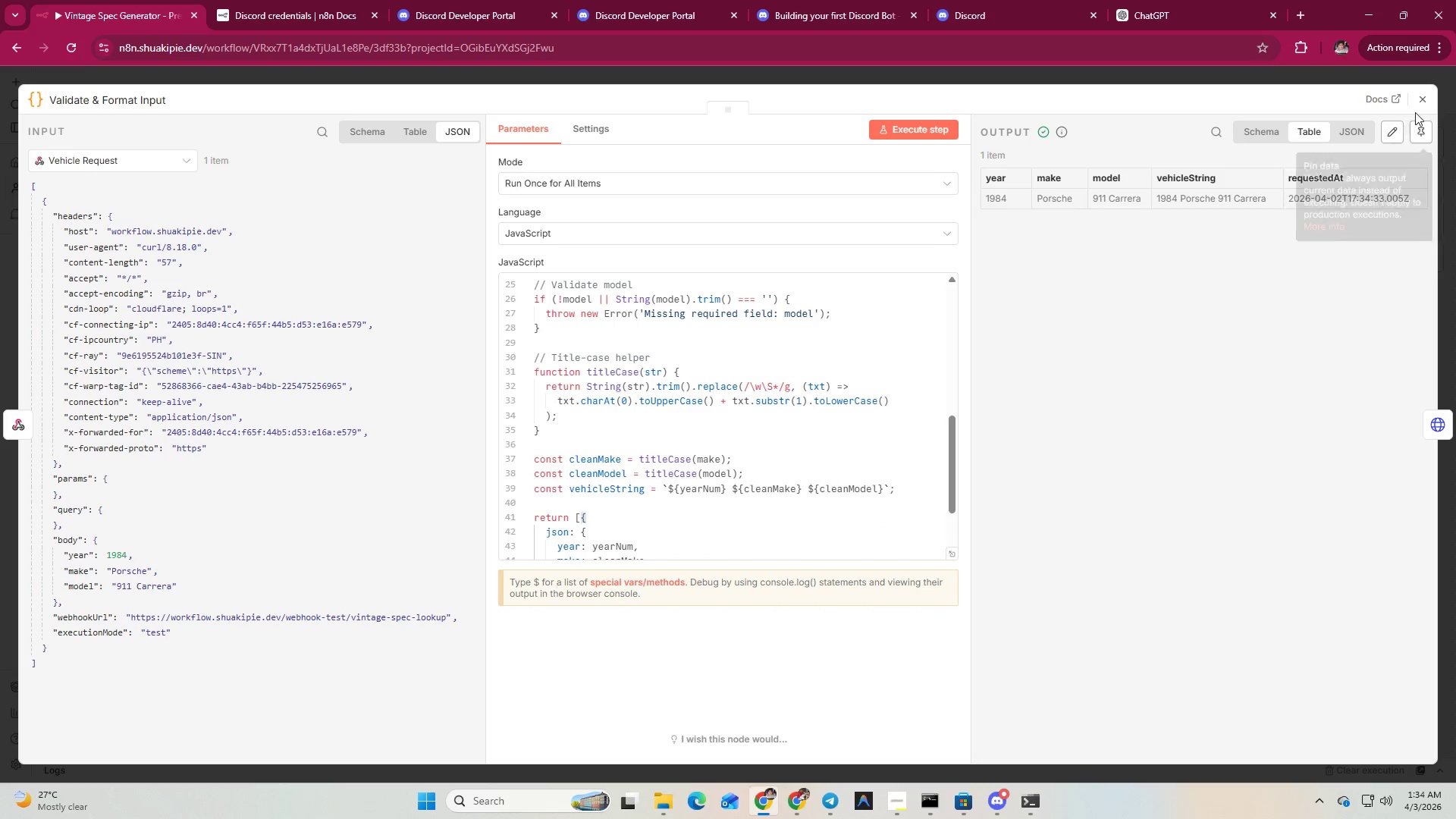 
left_click([1414, 105])
 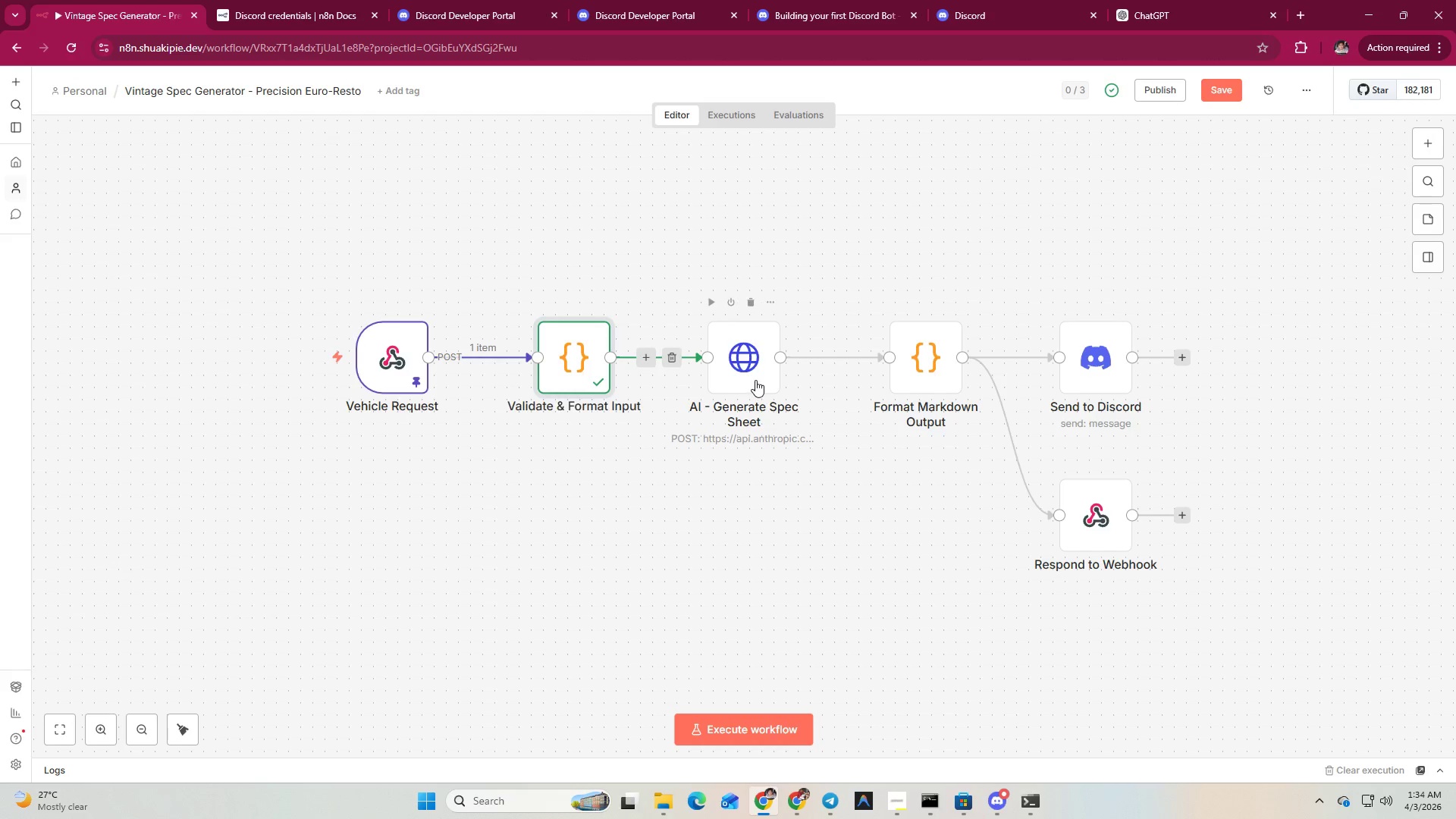 
double_click([755, 379])
 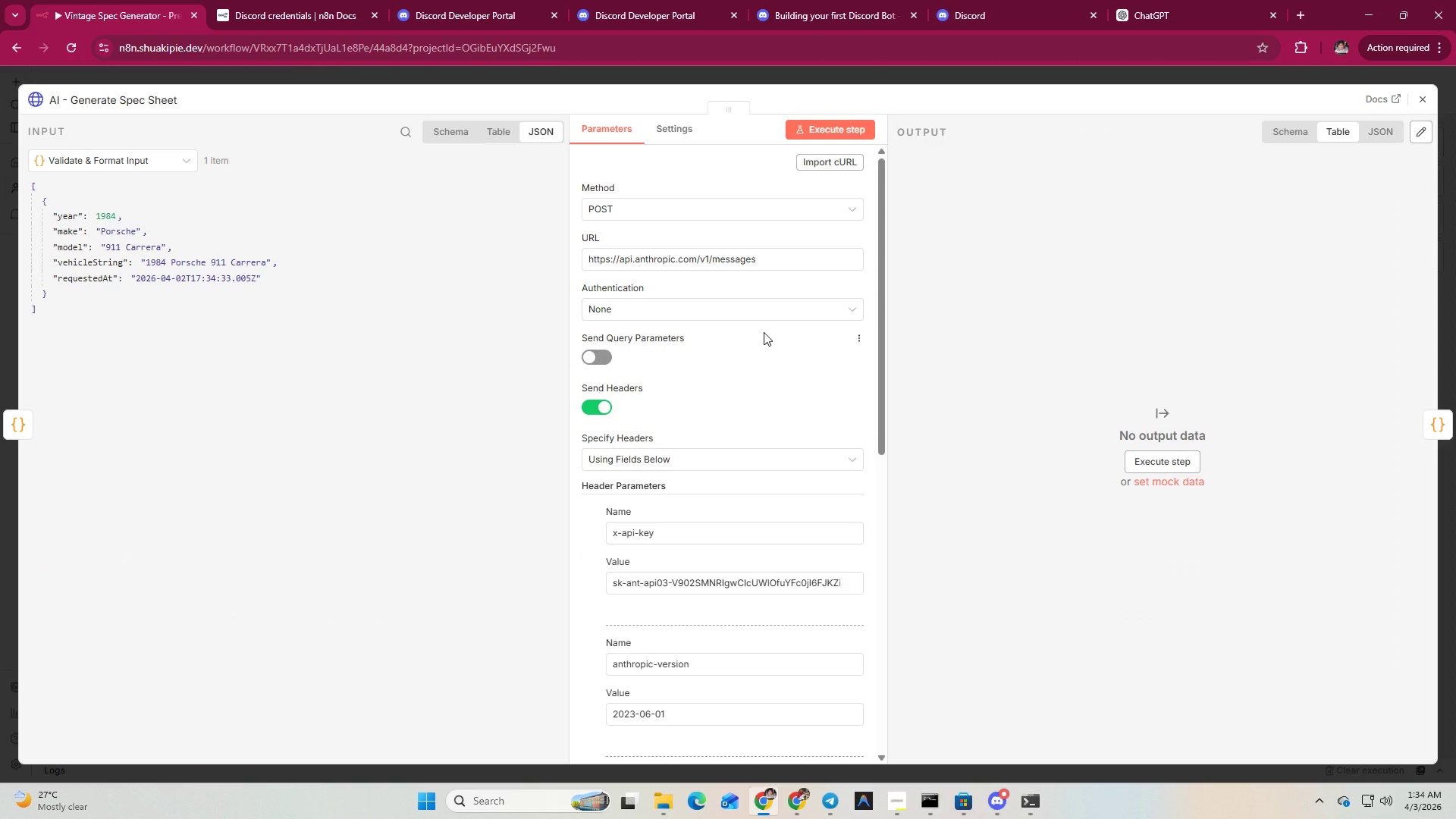 
scroll: coordinate [764, 332], scroll_direction: down, amount: 1.0
 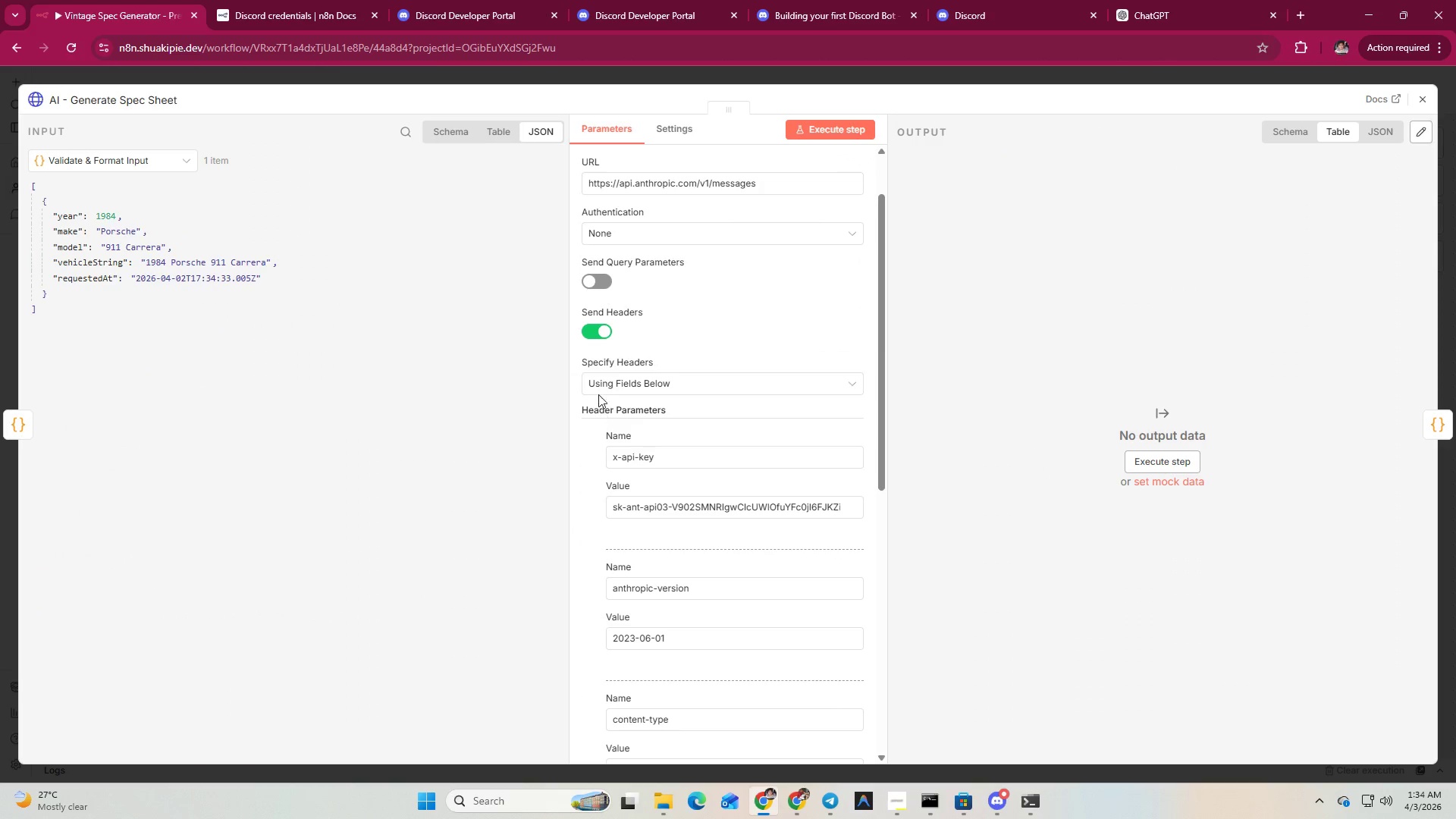 
scroll: coordinate [450, 387], scroll_direction: up, amount: 2.0
 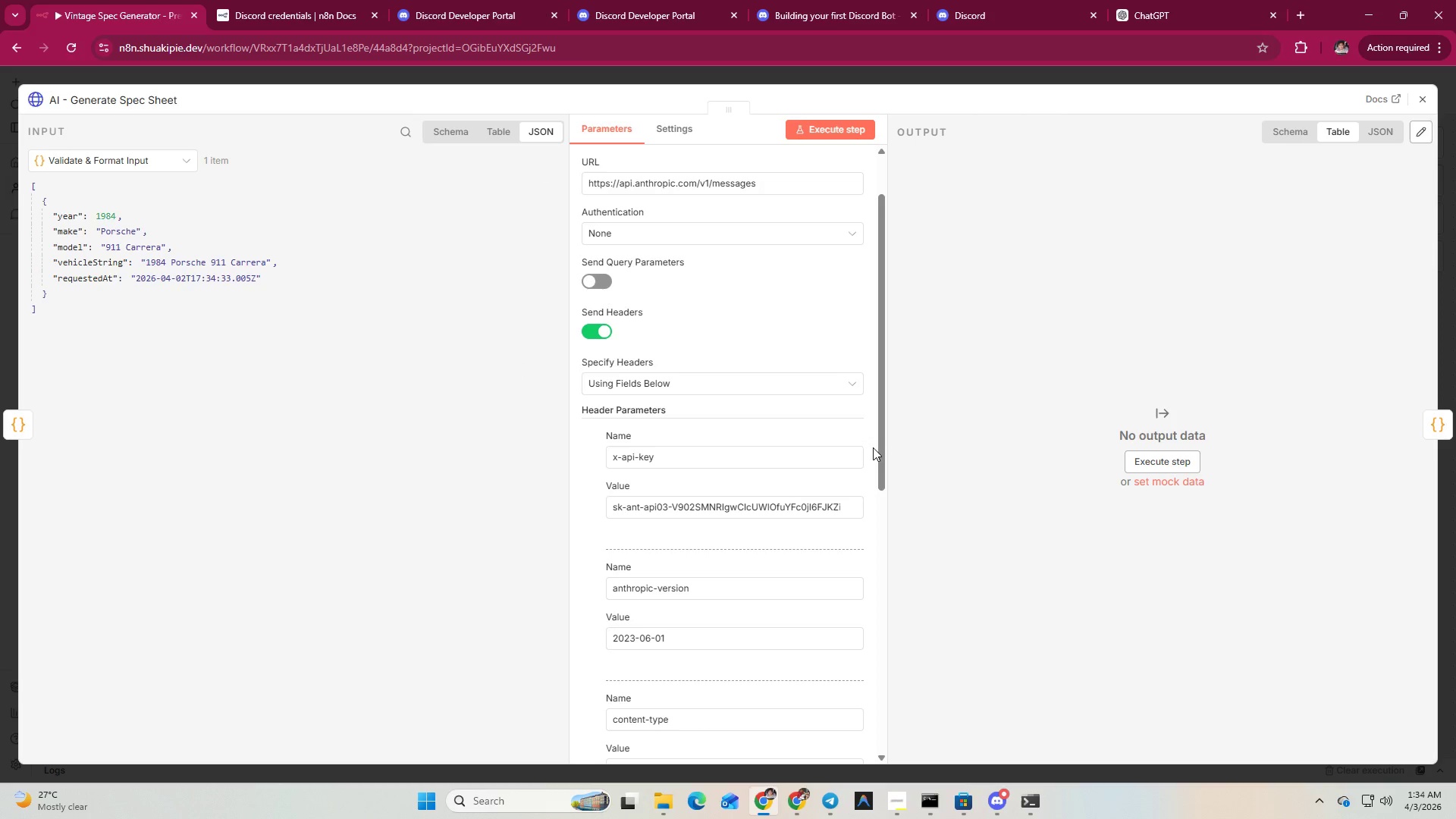 
left_click([896, 809])